 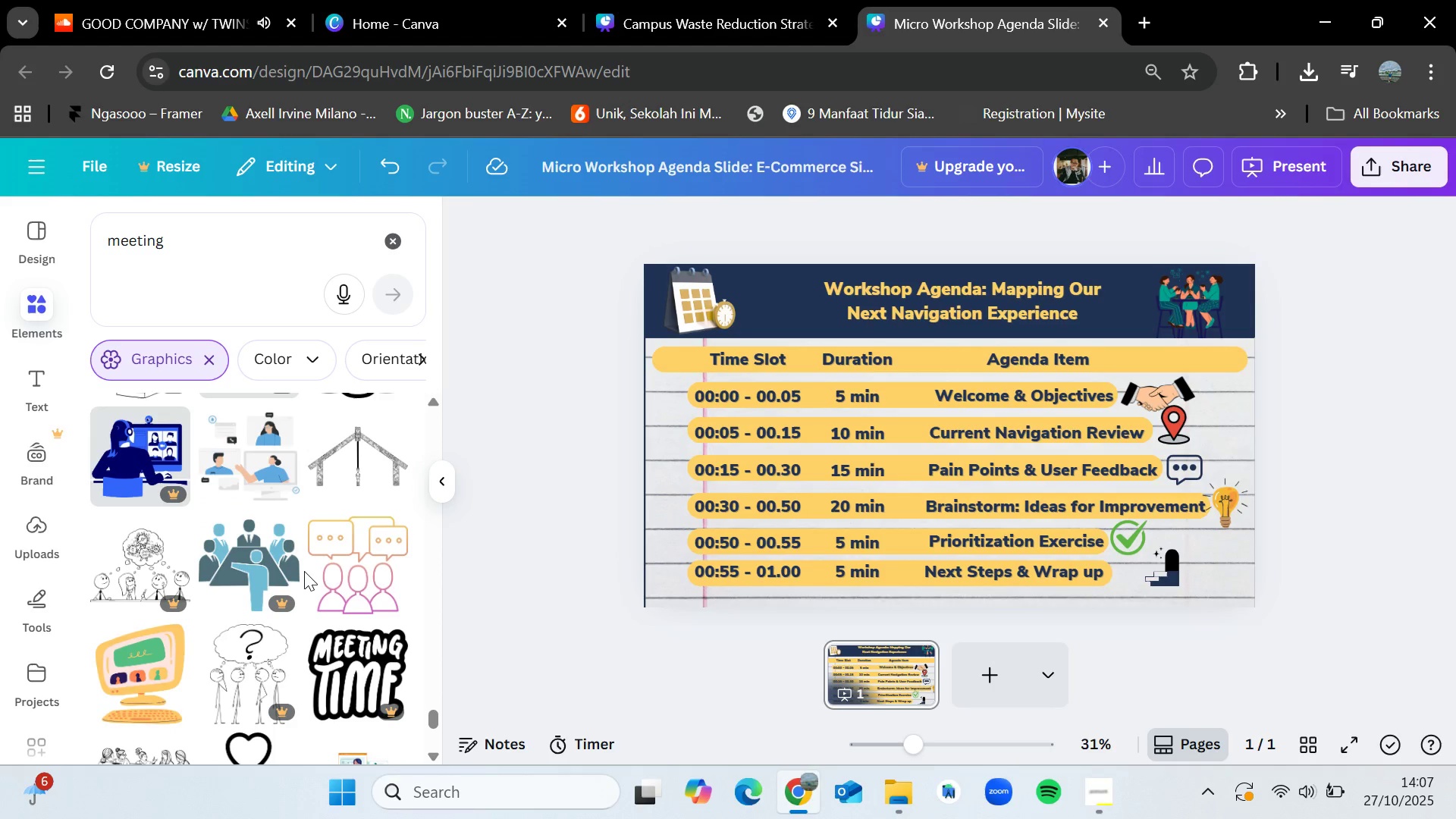 
scroll: coordinate [342, 579], scroll_direction: down, amount: 2.0
 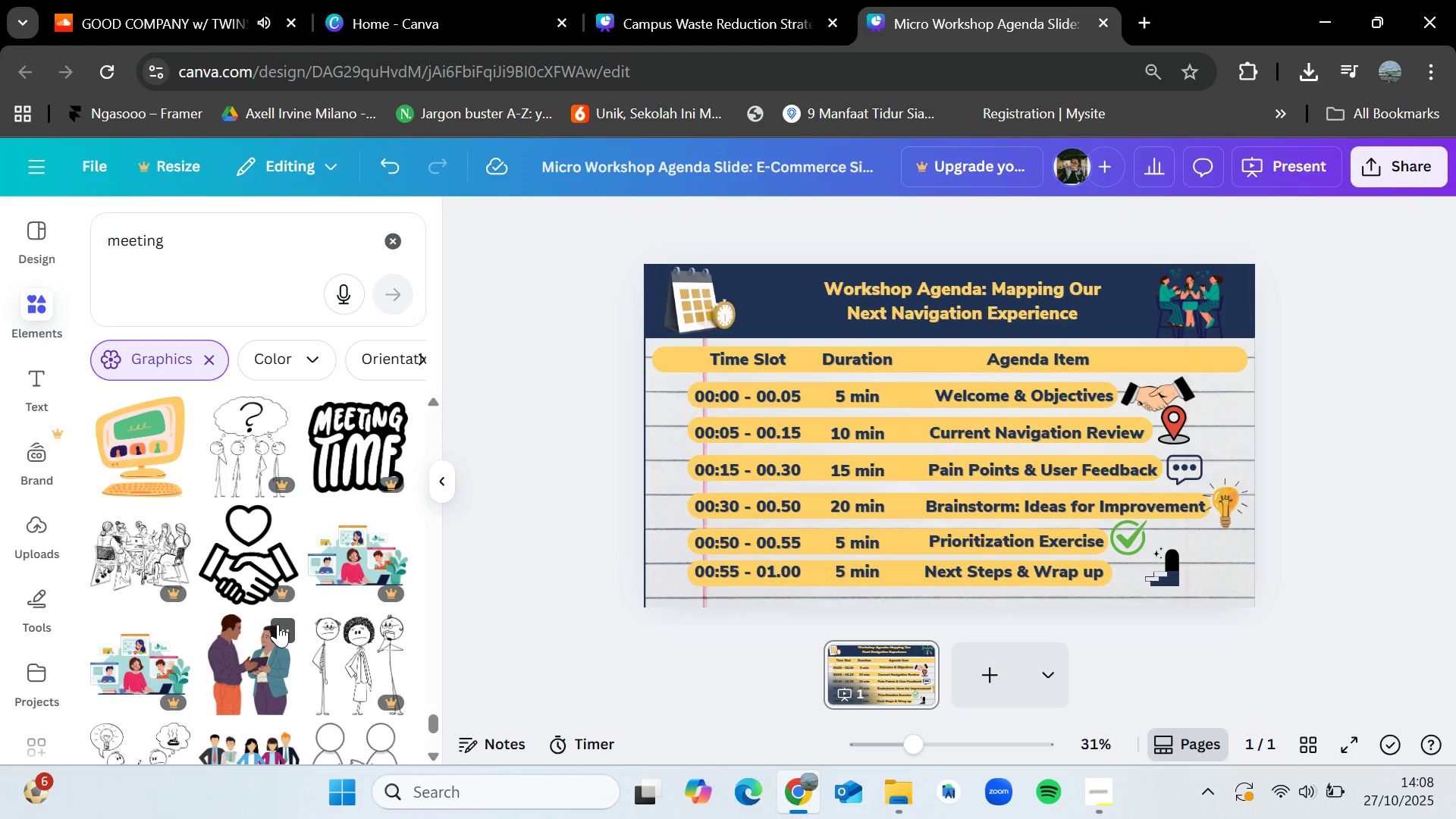 
wait(7.04)
 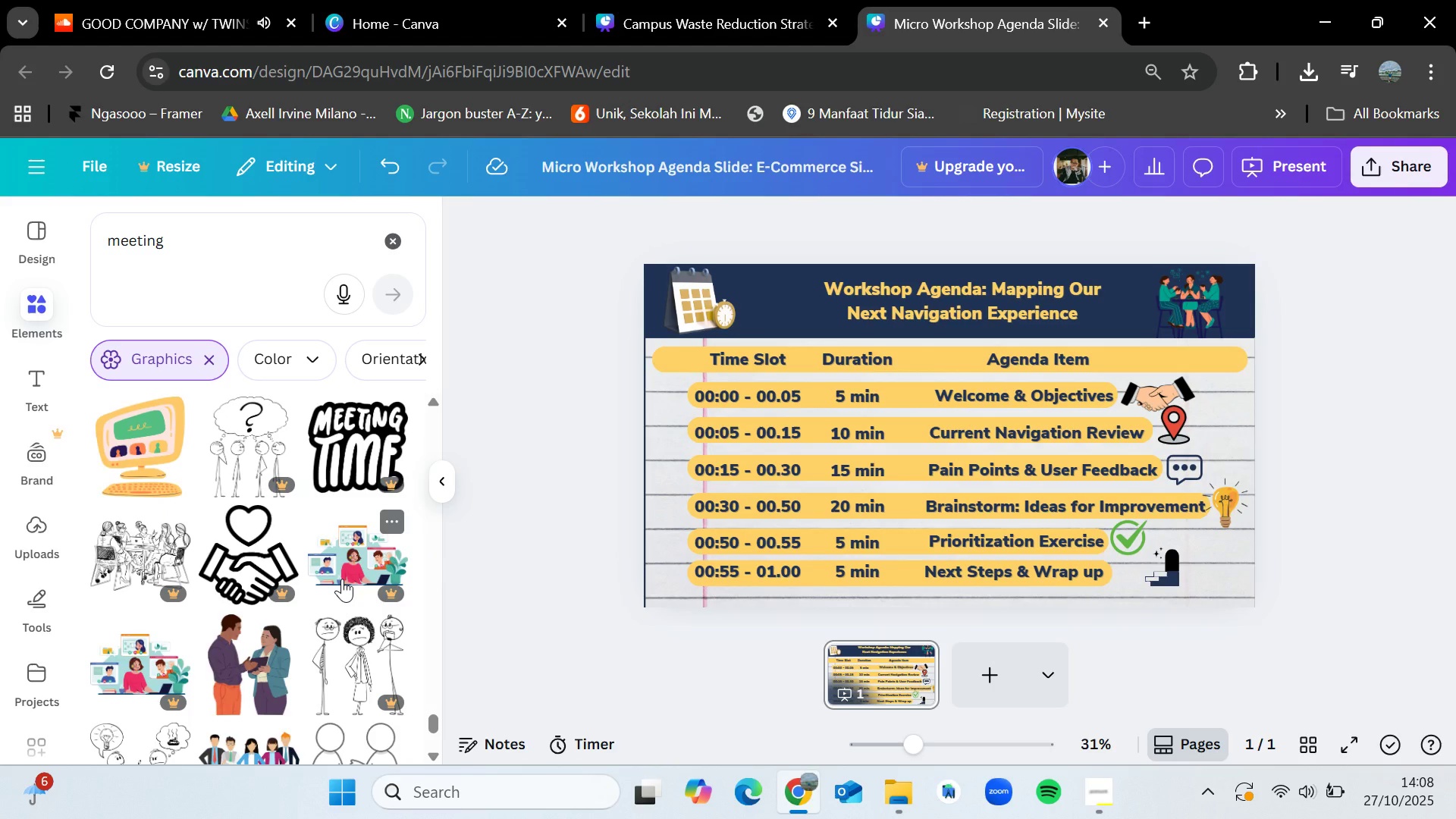 
scroll: coordinate [278, 624], scroll_direction: down, amount: 2.0
 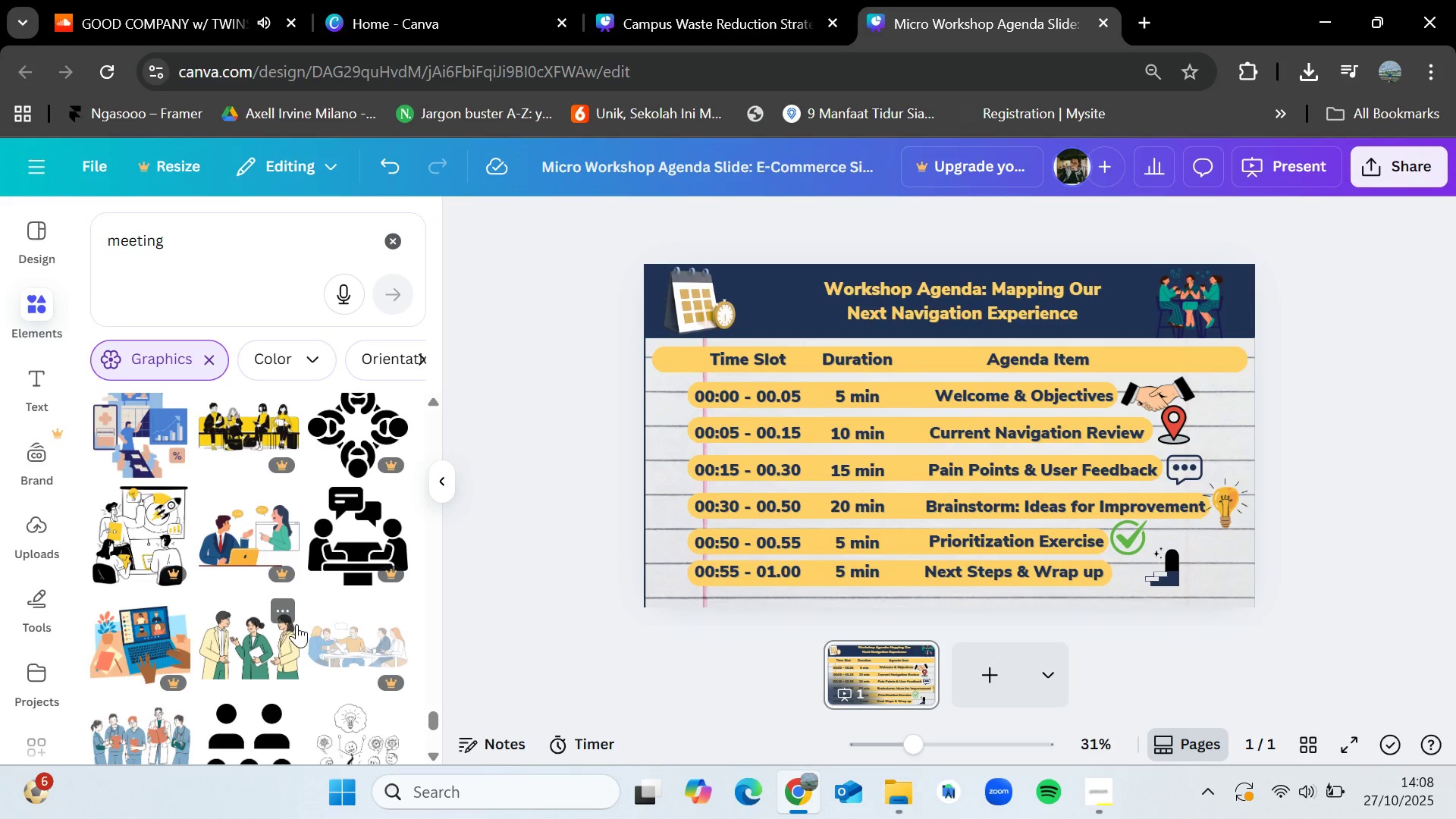 
scroll: coordinate [297, 624], scroll_direction: up, amount: 1.0
 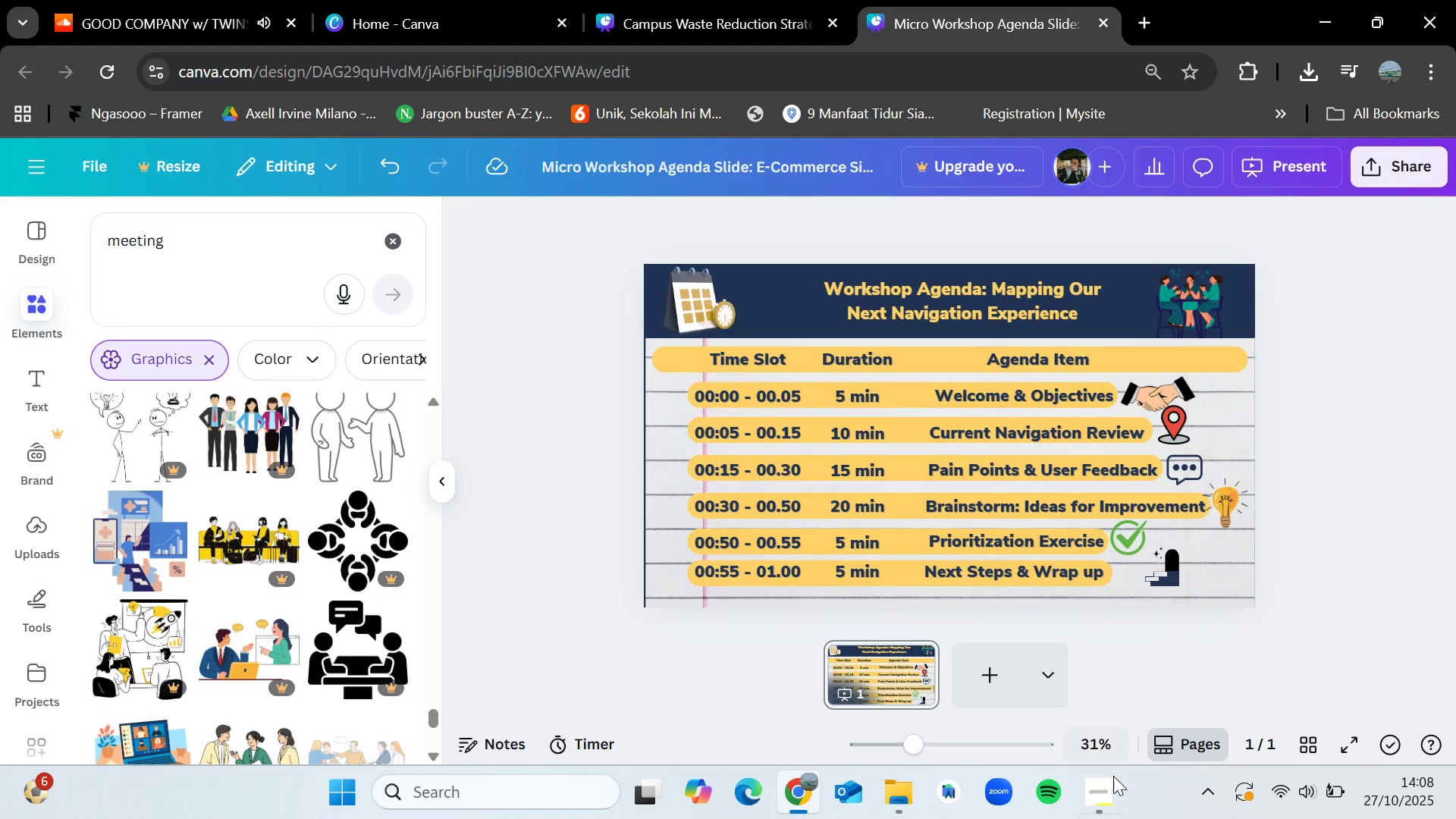 
left_click([1117, 796])